 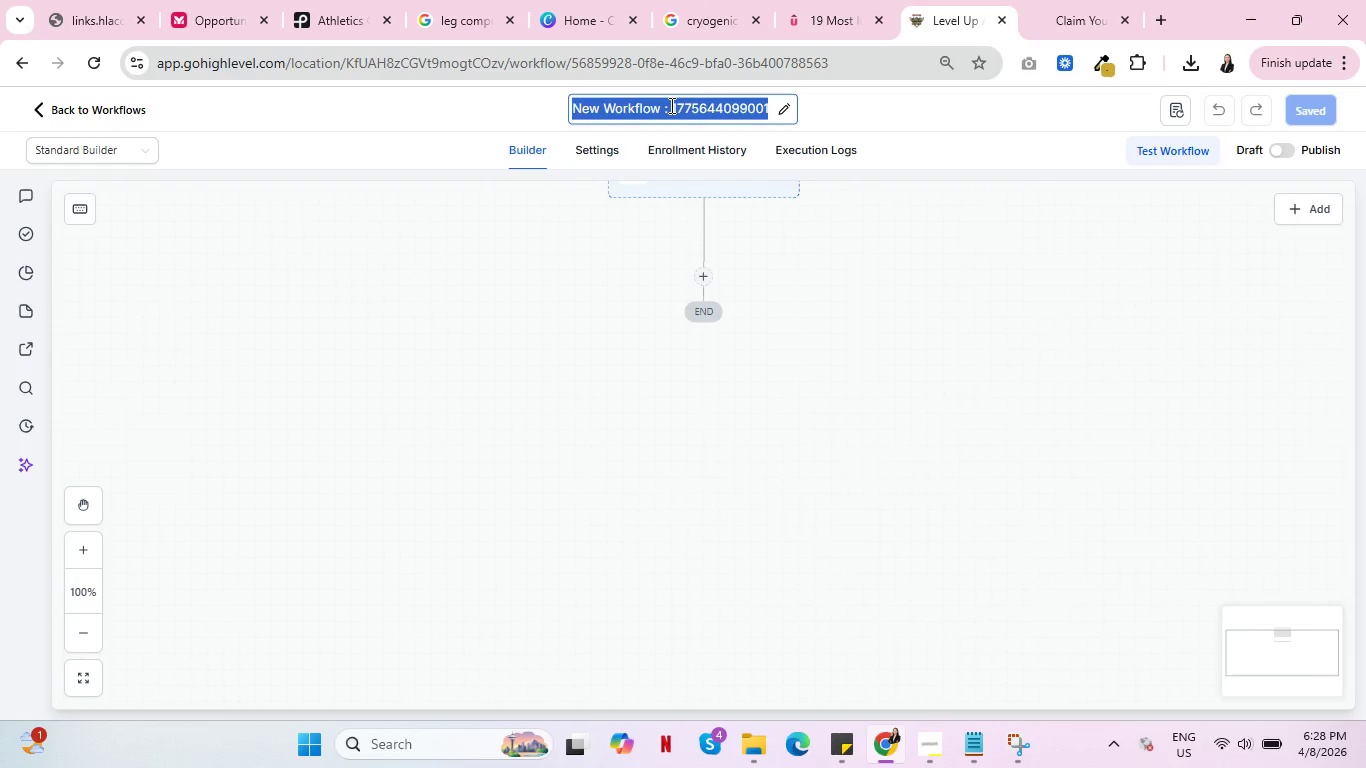 
type(Iron Bound Athletics - )
 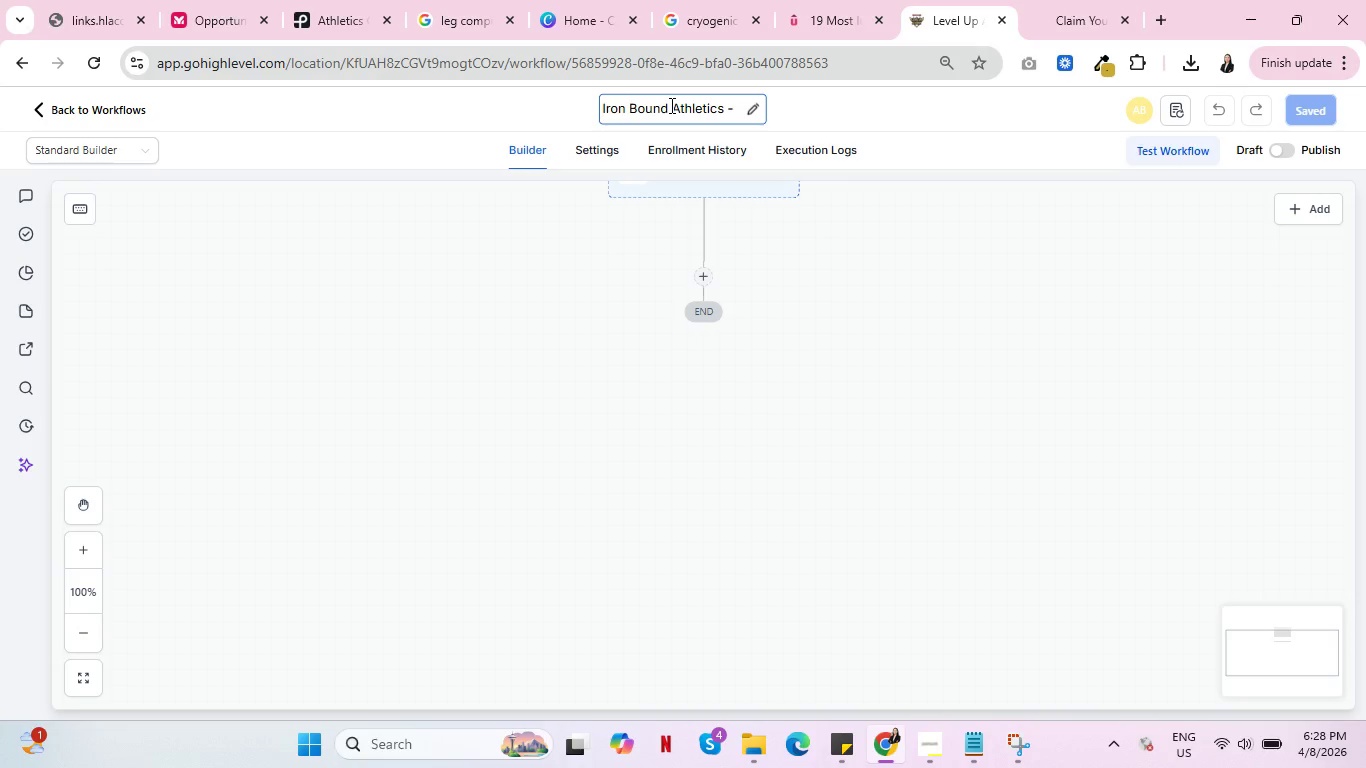 
wait(9.69)
 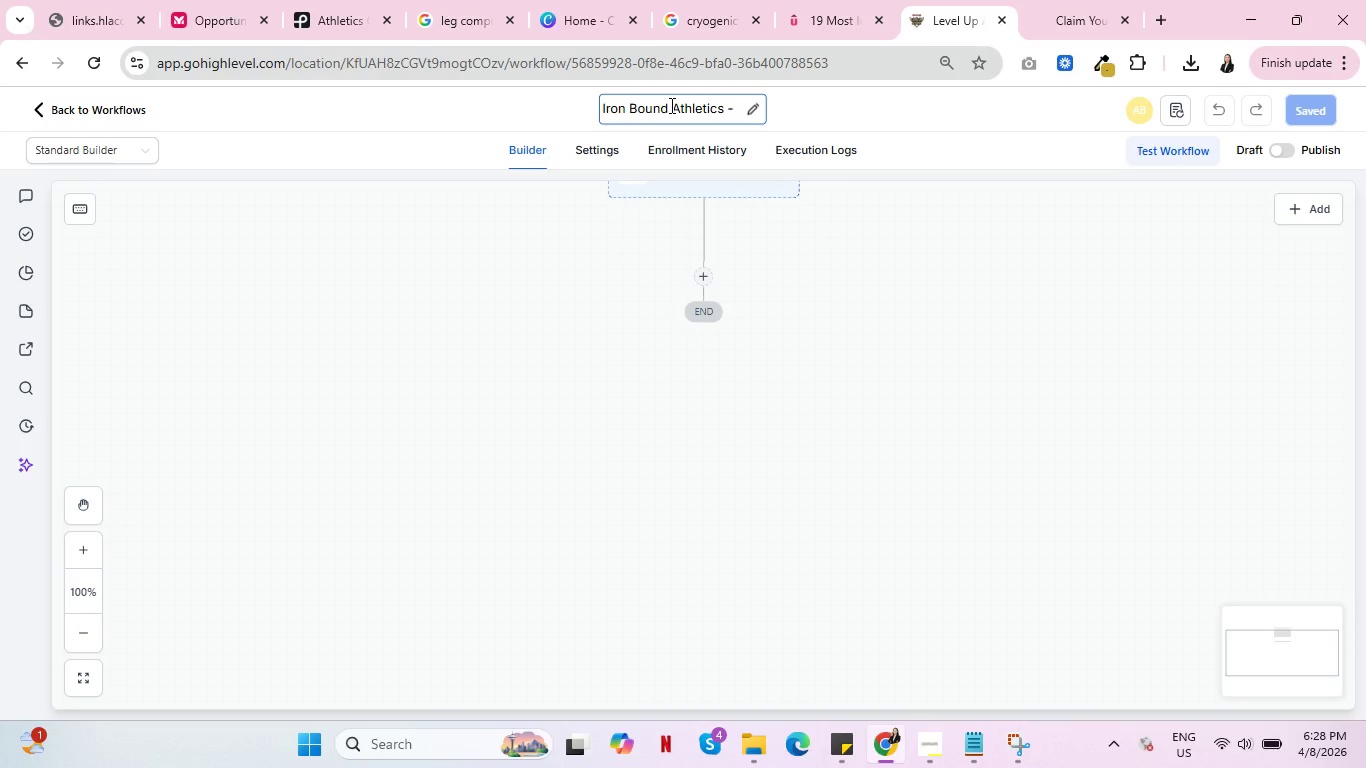 
type(Purchased)
 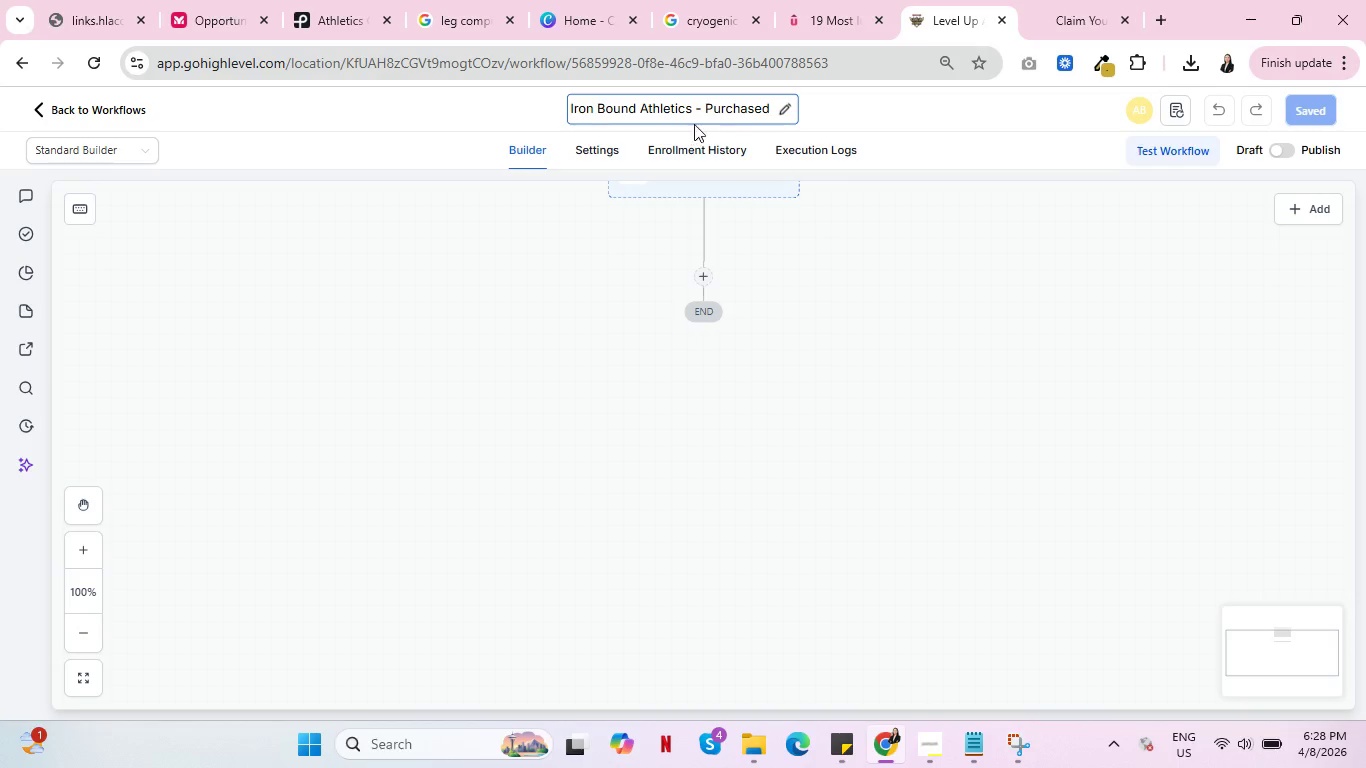 
left_click([707, 112])
 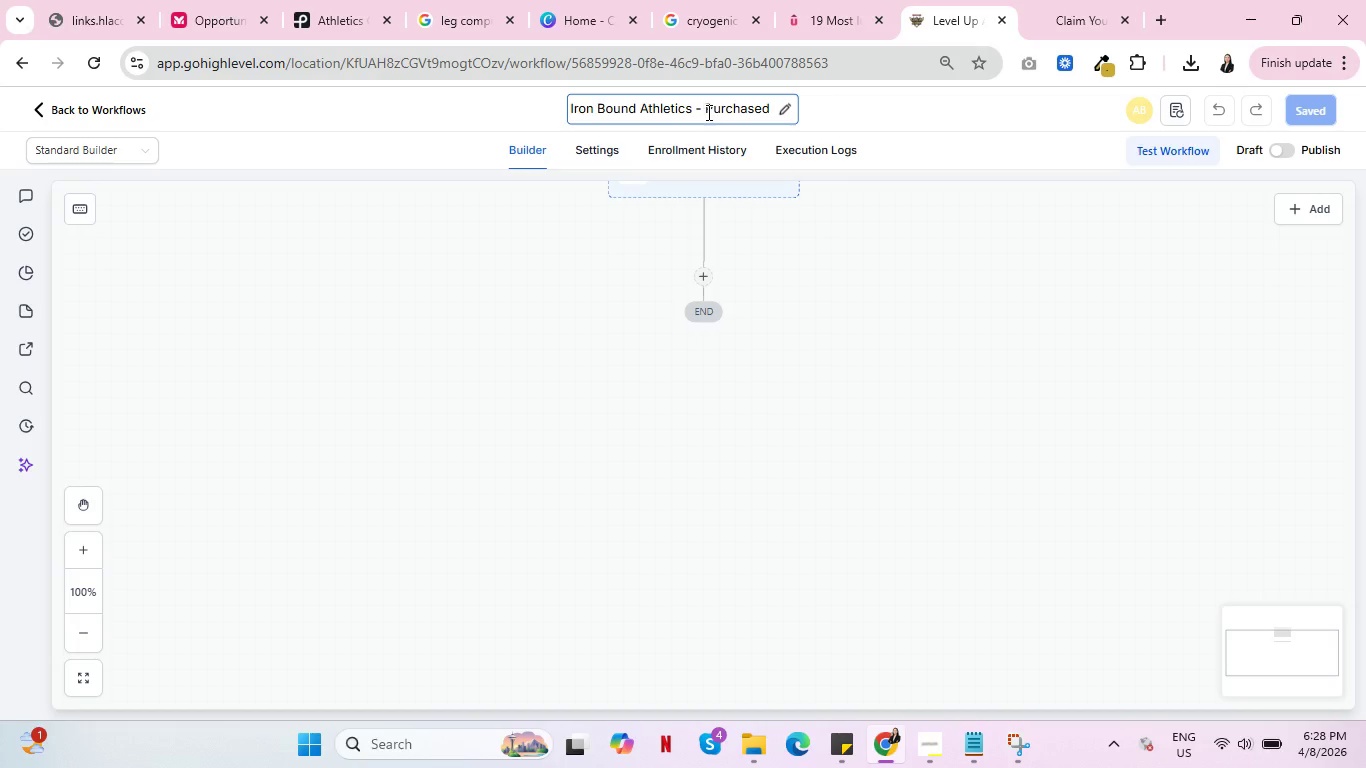 
type(PPP)
 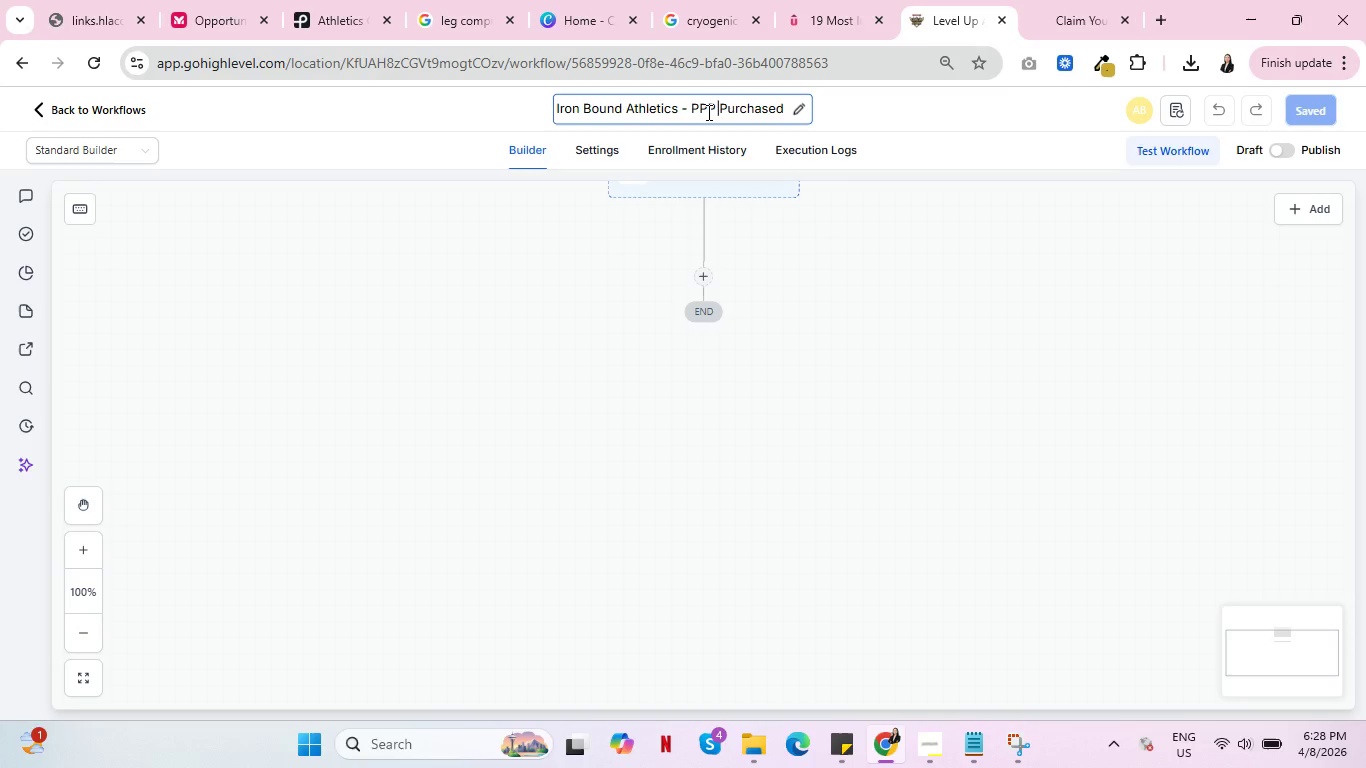 
key(Space)
 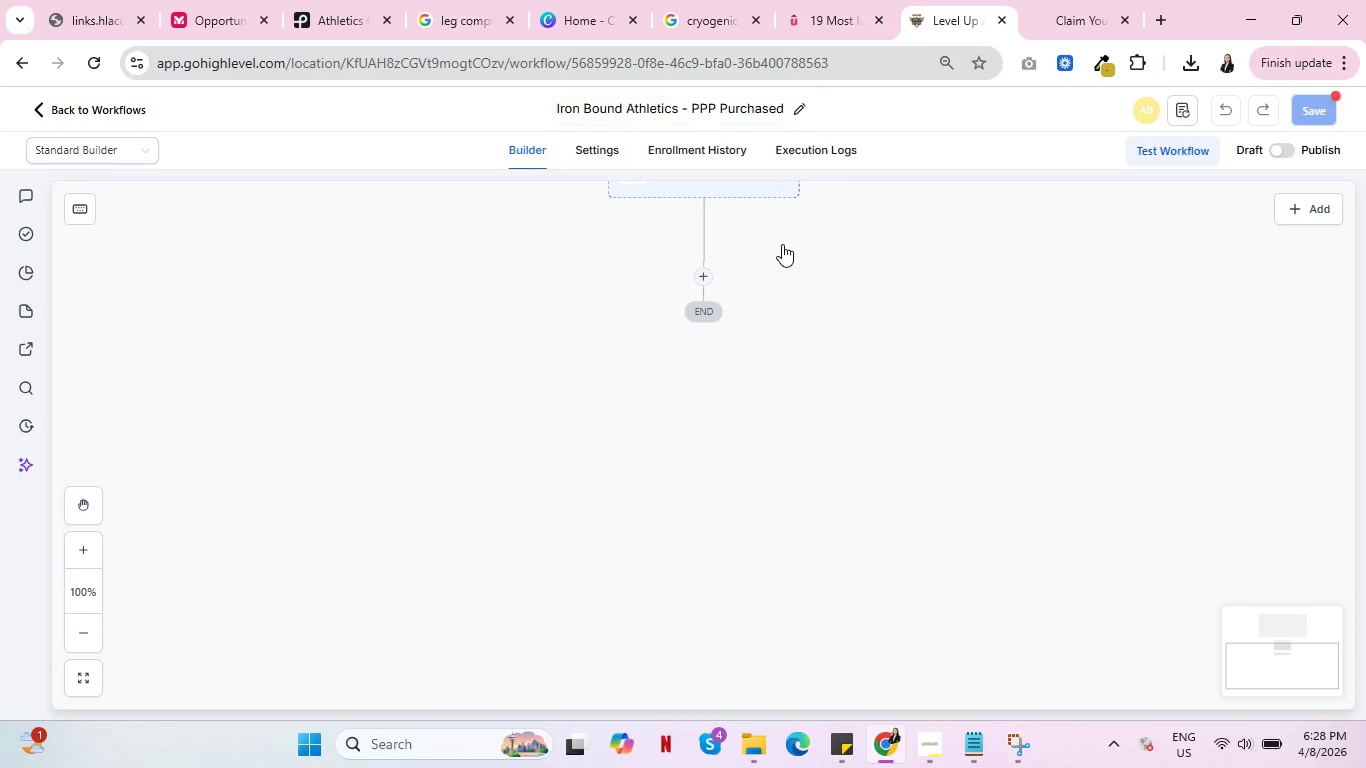 
left_click([782, 244])
 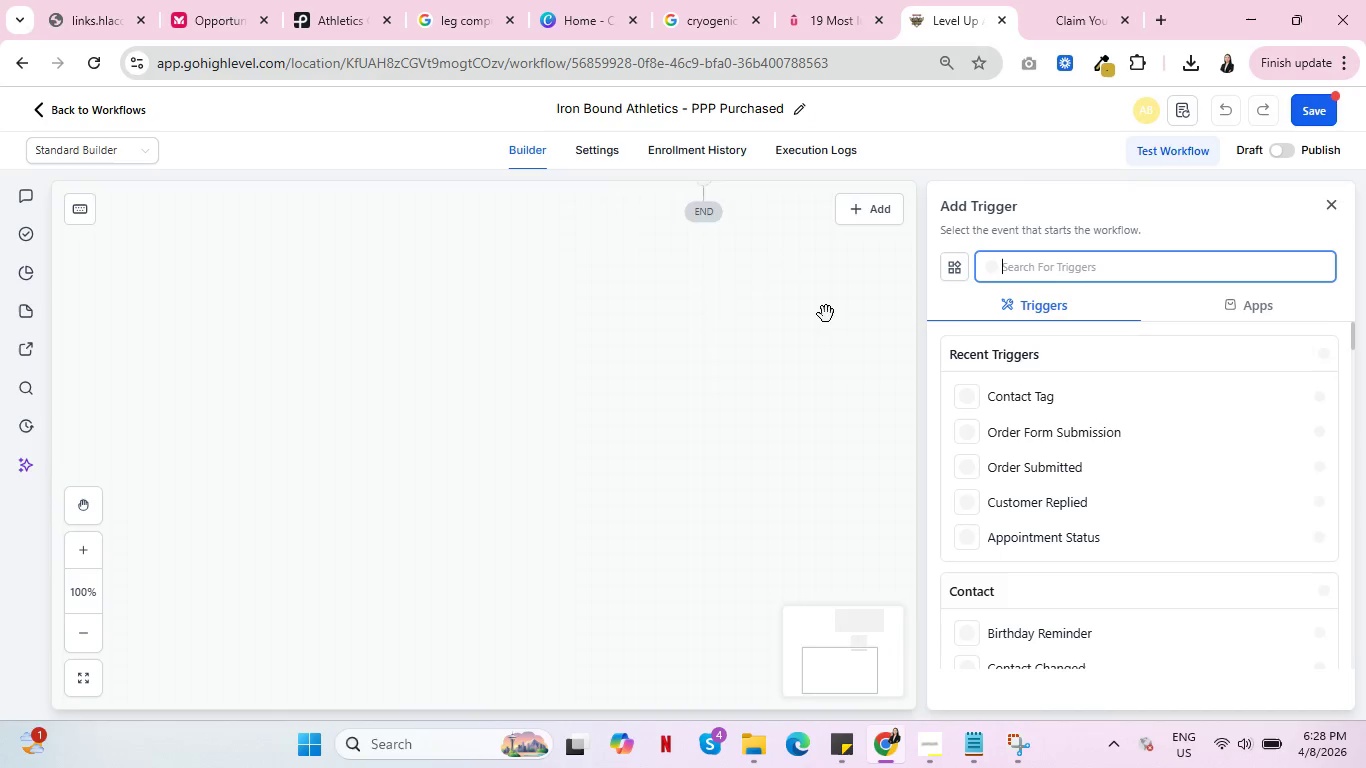 
scroll: coordinate [804, 363], scroll_direction: none, amount: 0.0
 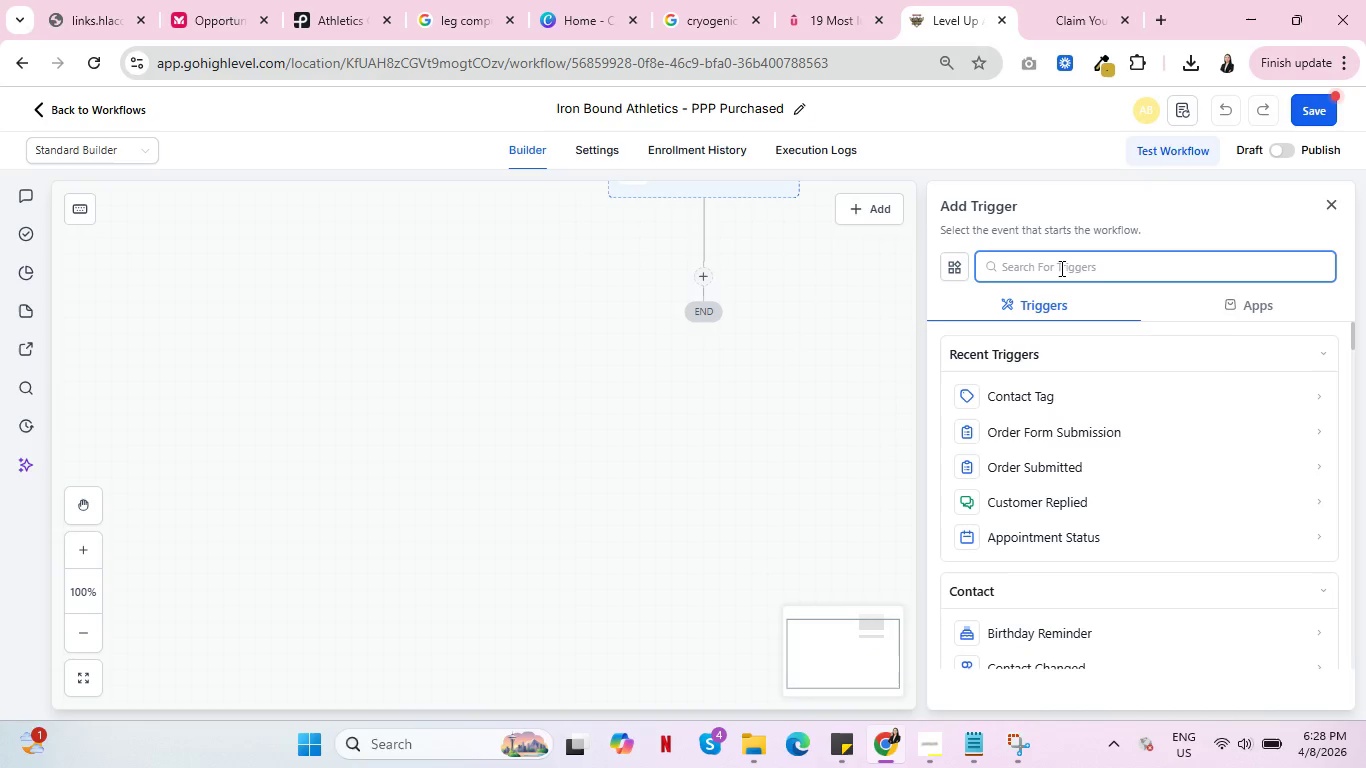 
left_click([1060, 268])
 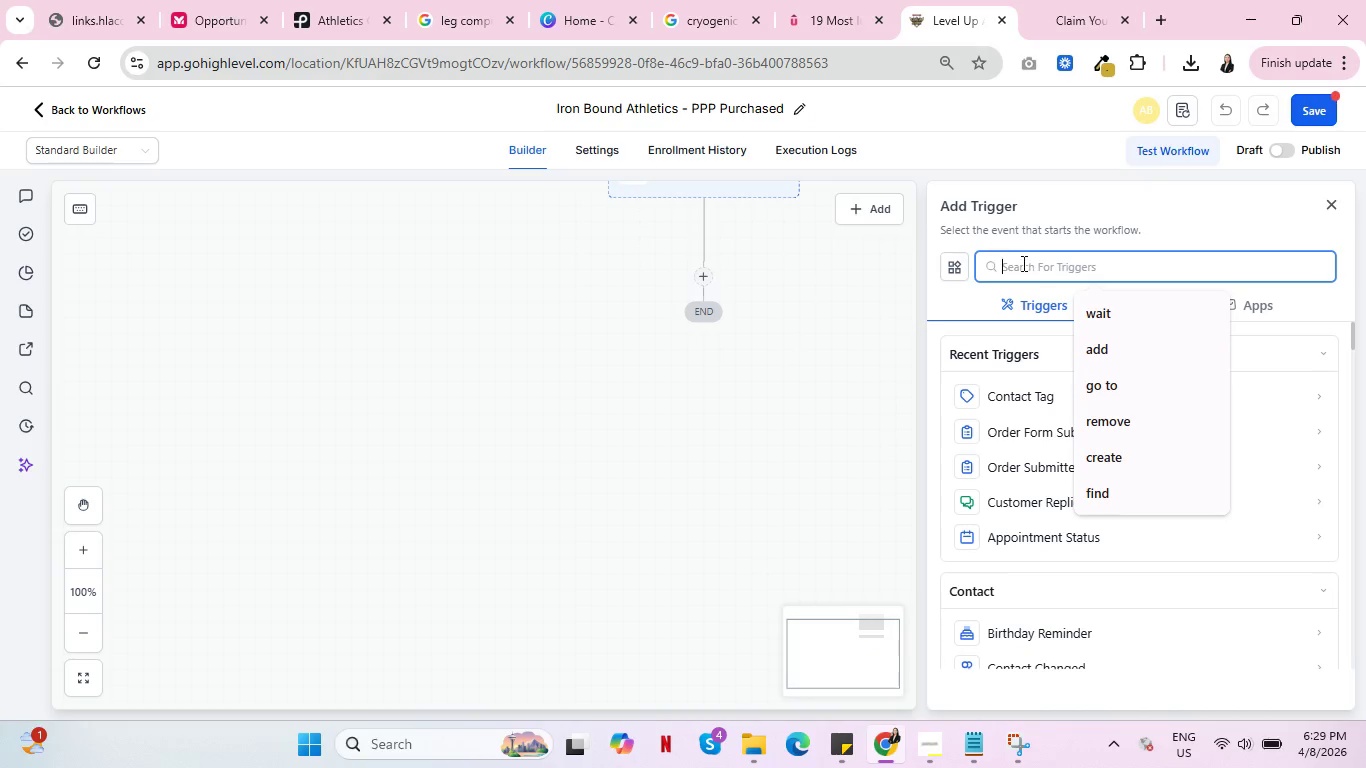 
left_click([1022, 262])
 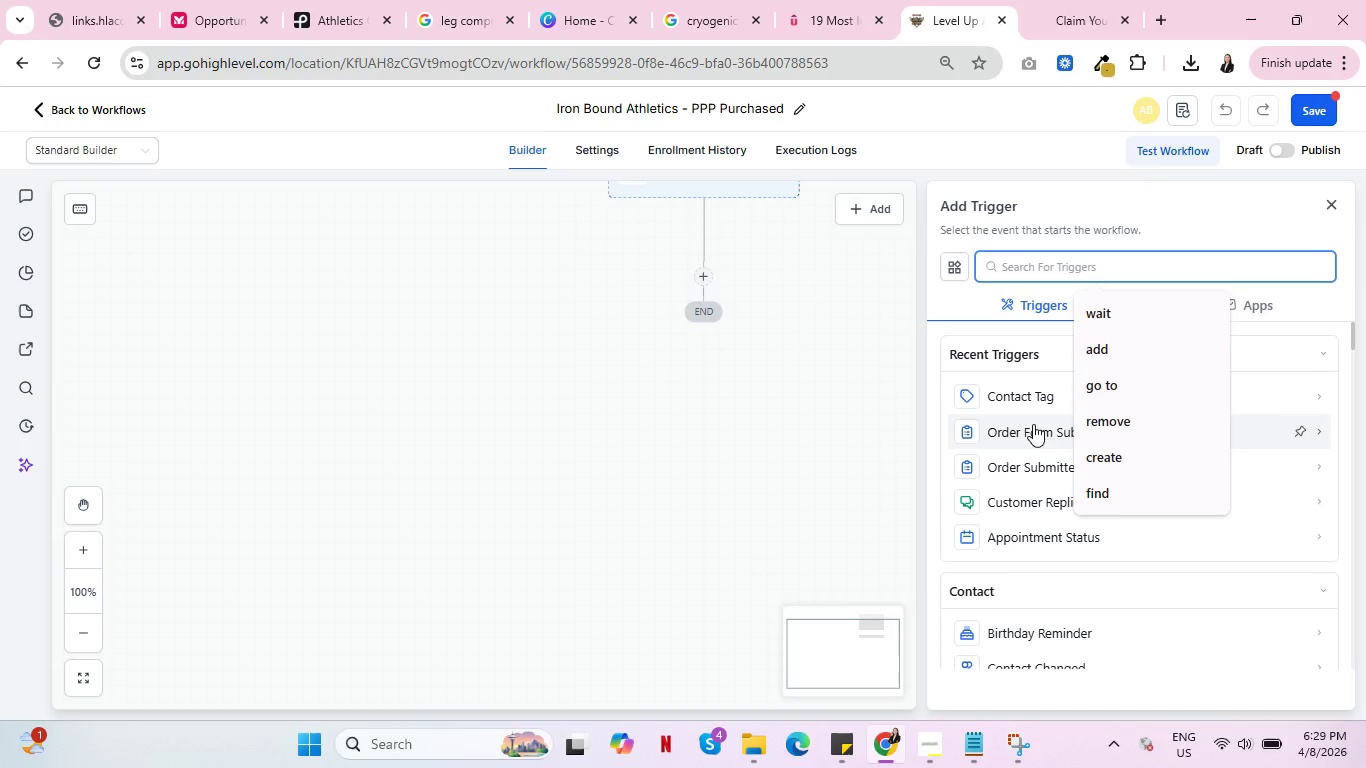 
left_click([1019, 430])
 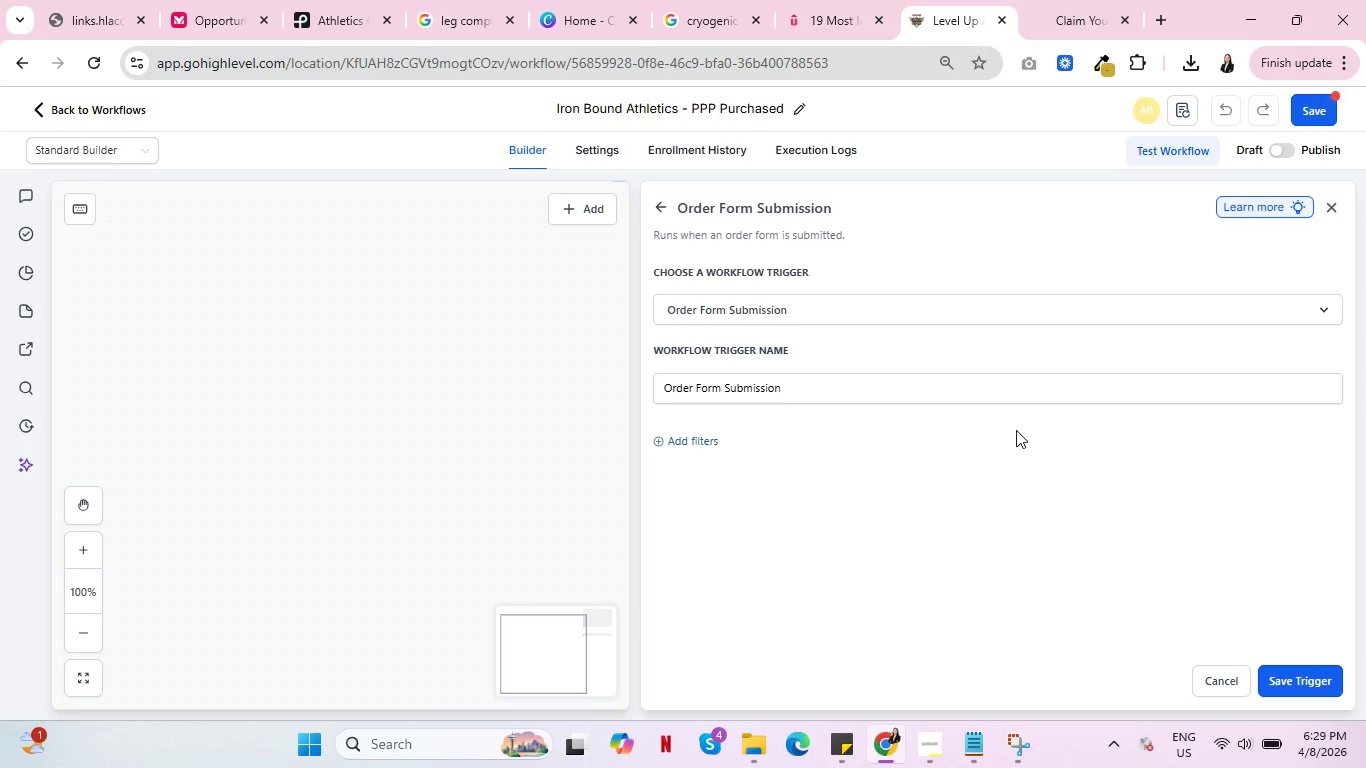 
wait(15.42)
 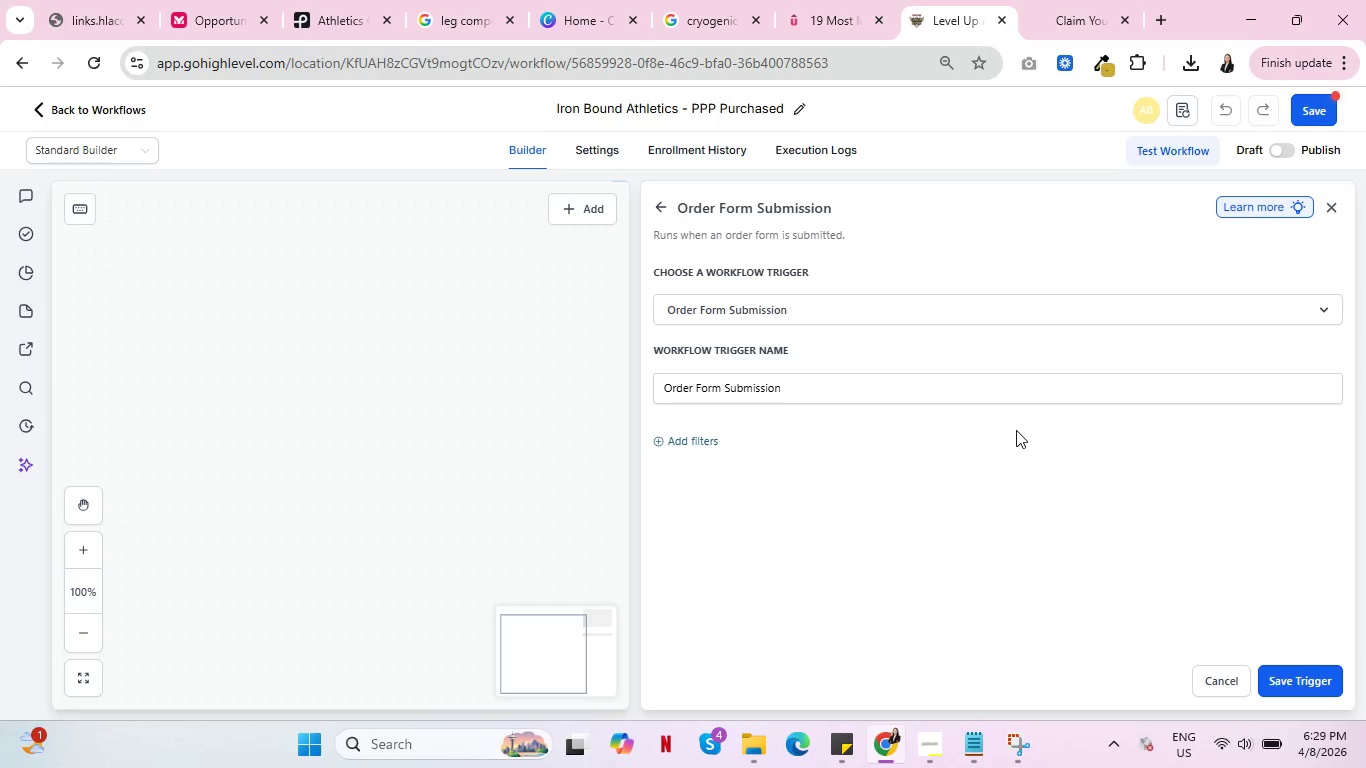 
left_click([707, 442])
 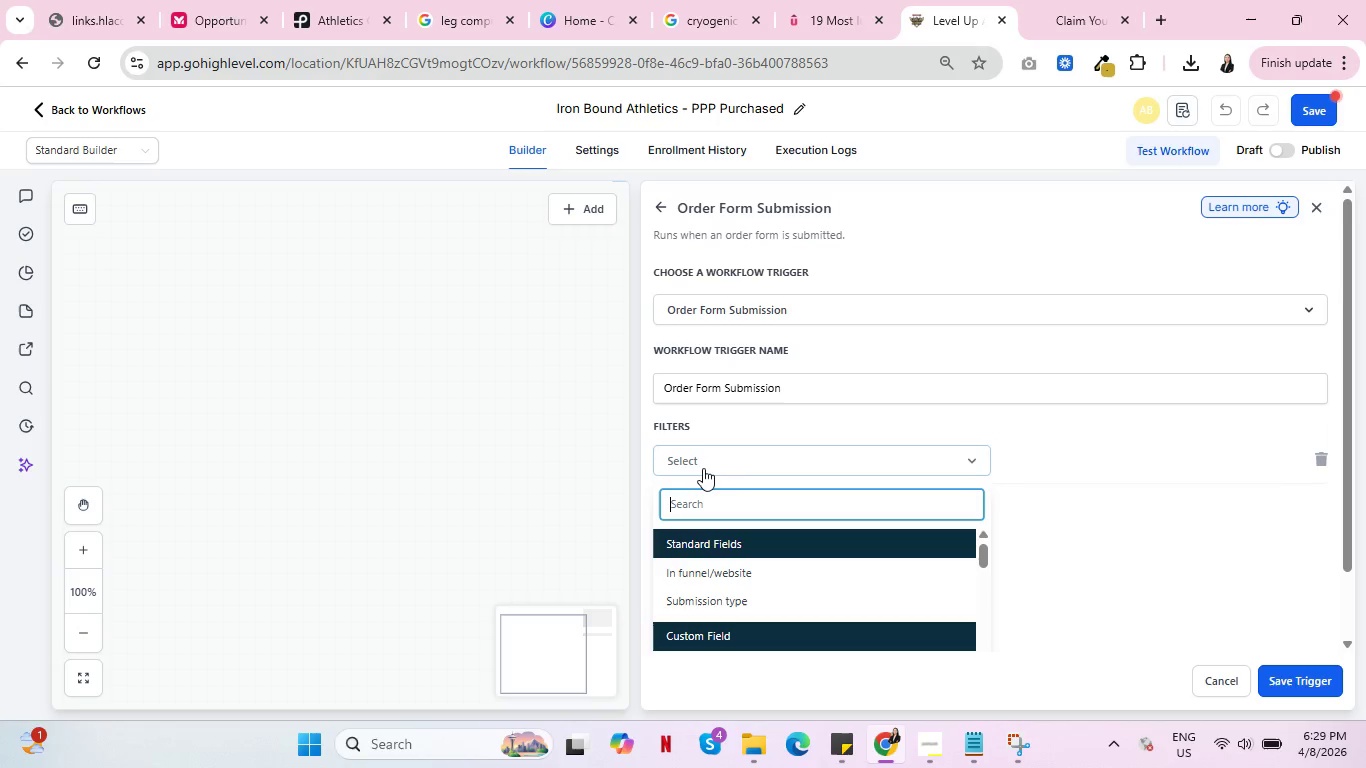 
left_click([702, 466])
 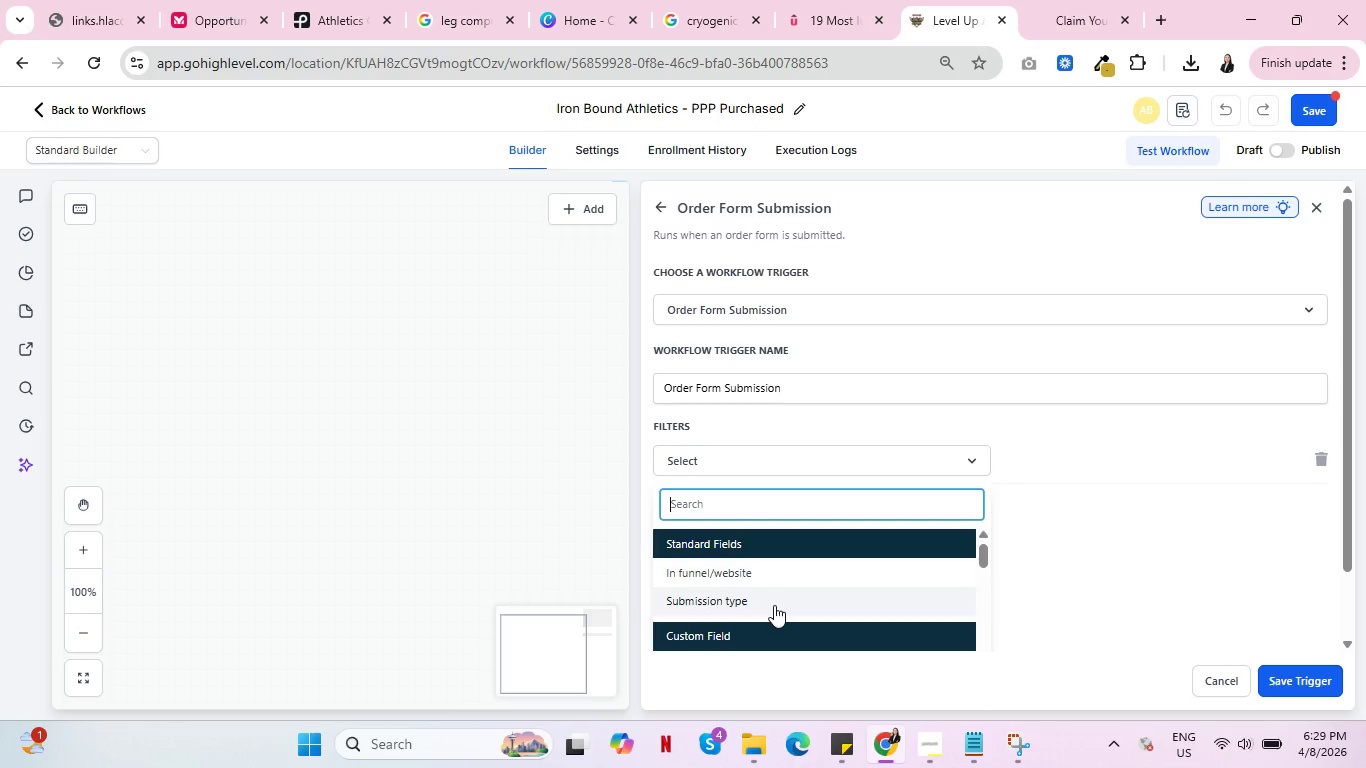 
left_click([774, 605])
 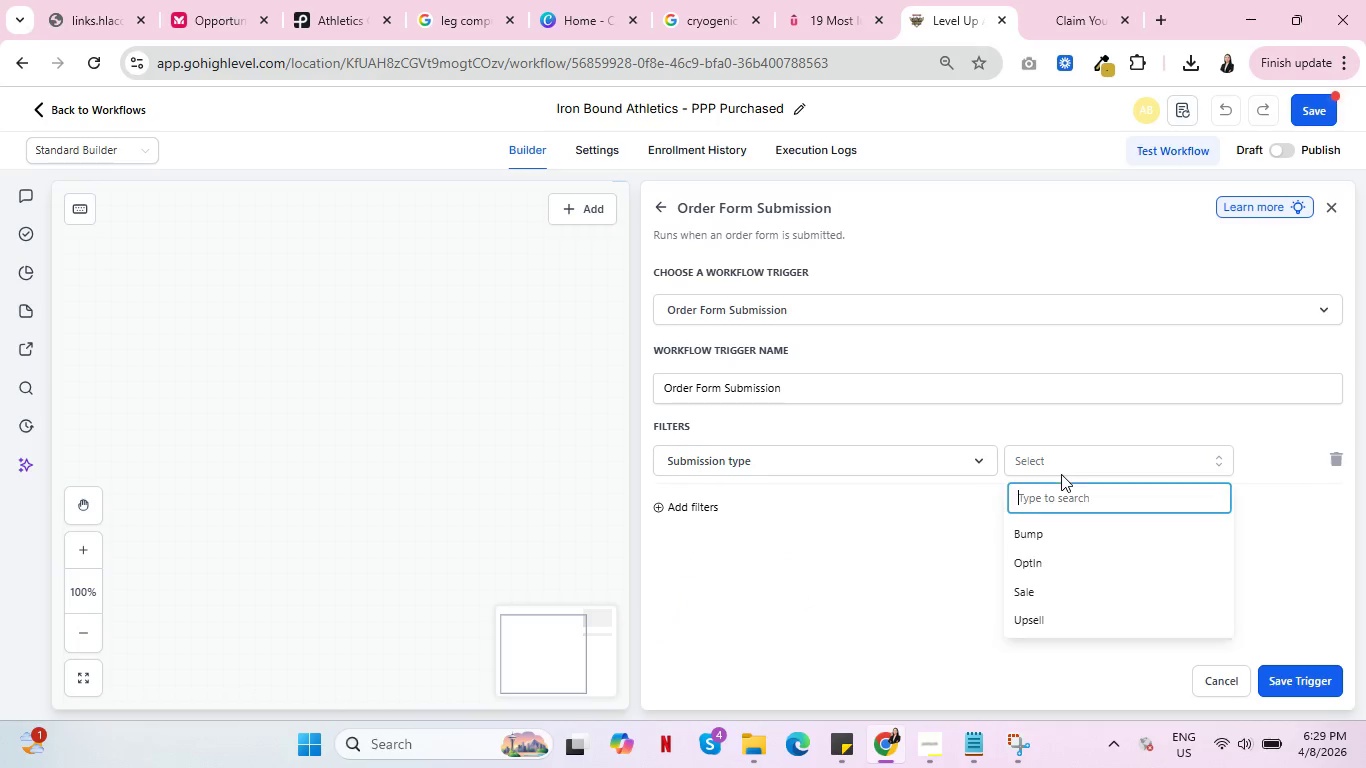 
left_click([1061, 474])
 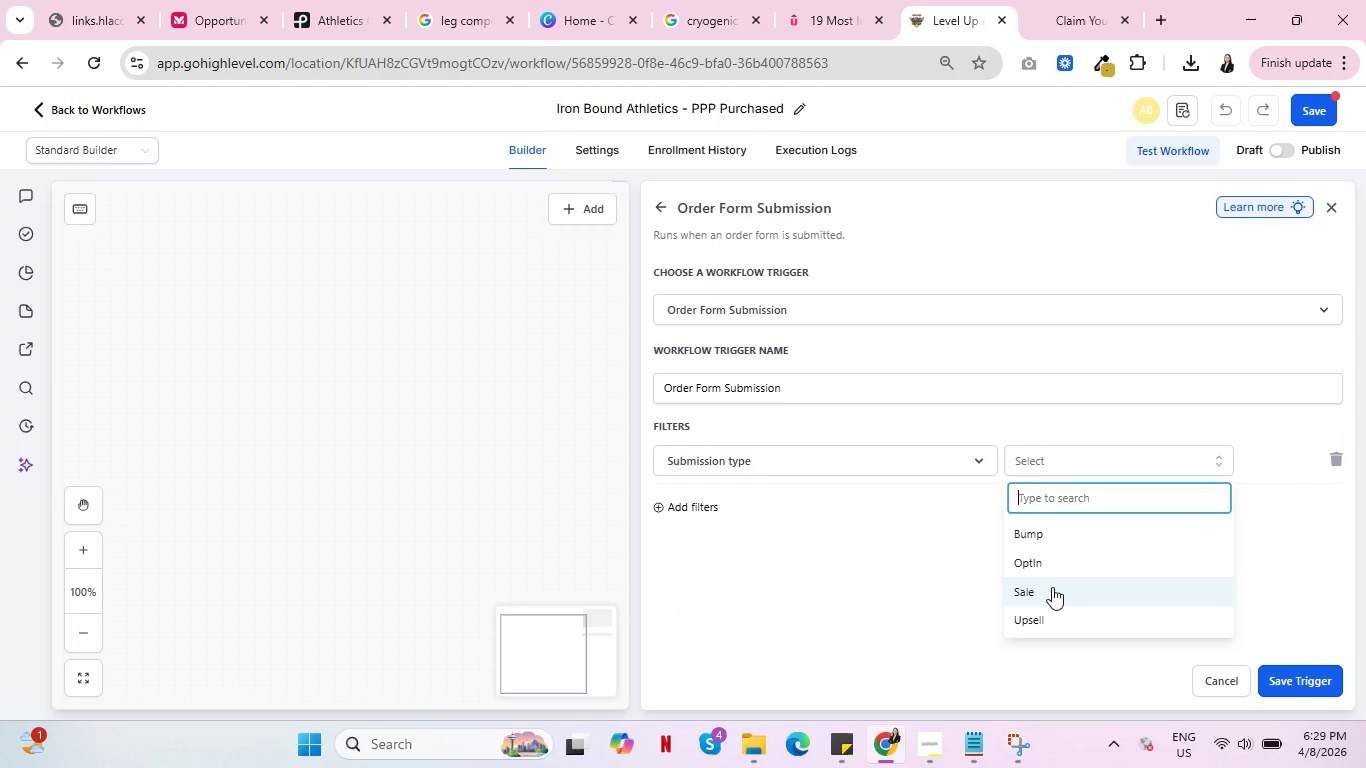 
left_click([1052, 587])
 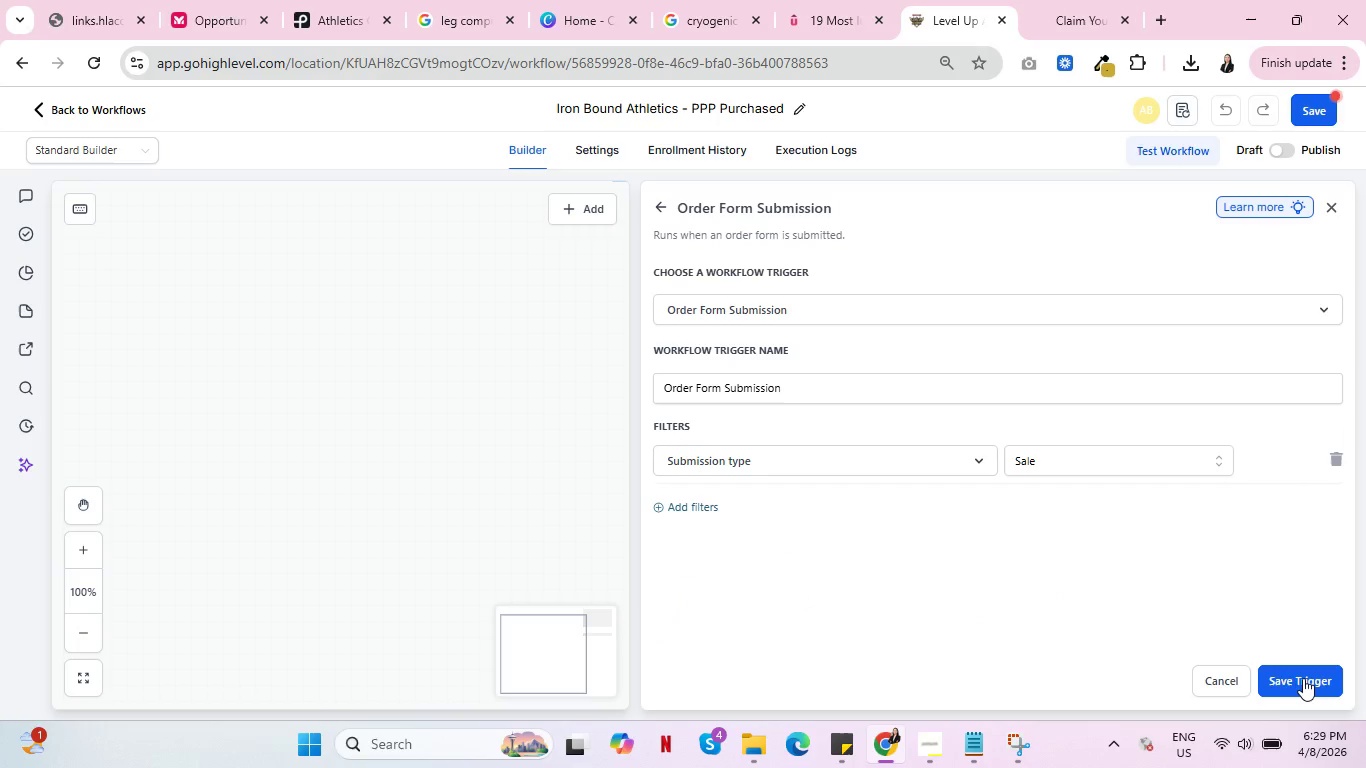 
left_click([1303, 678])
 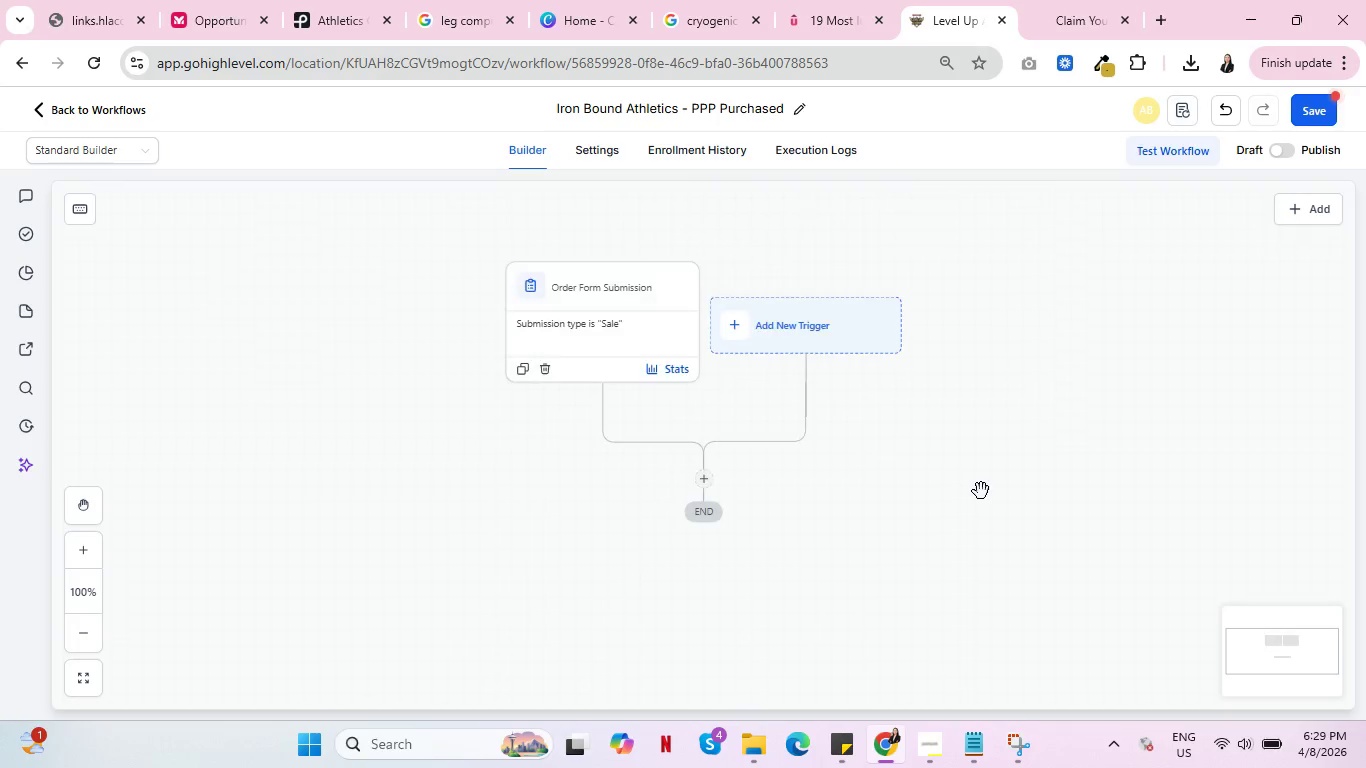 
scroll: coordinate [984, 491], scroll_direction: up, amount: 4.0
 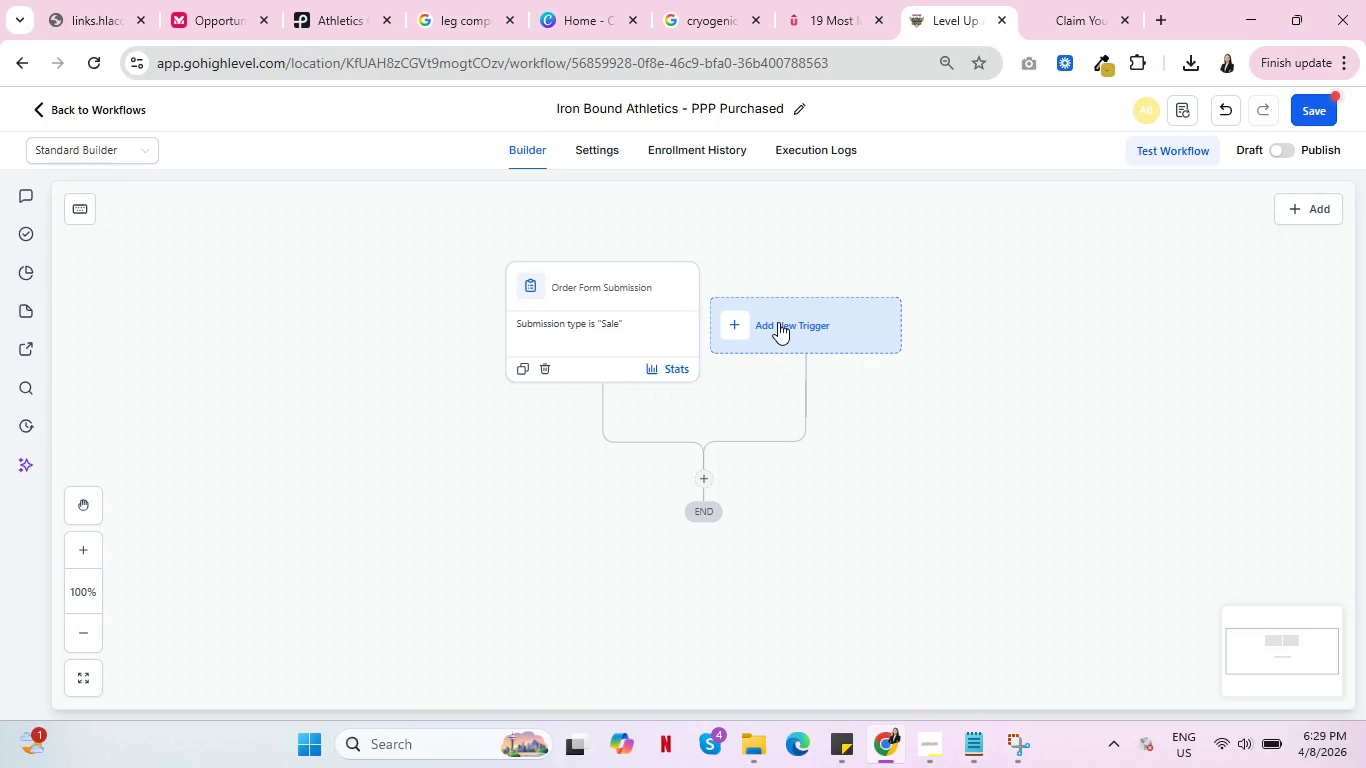 
left_click([778, 322])